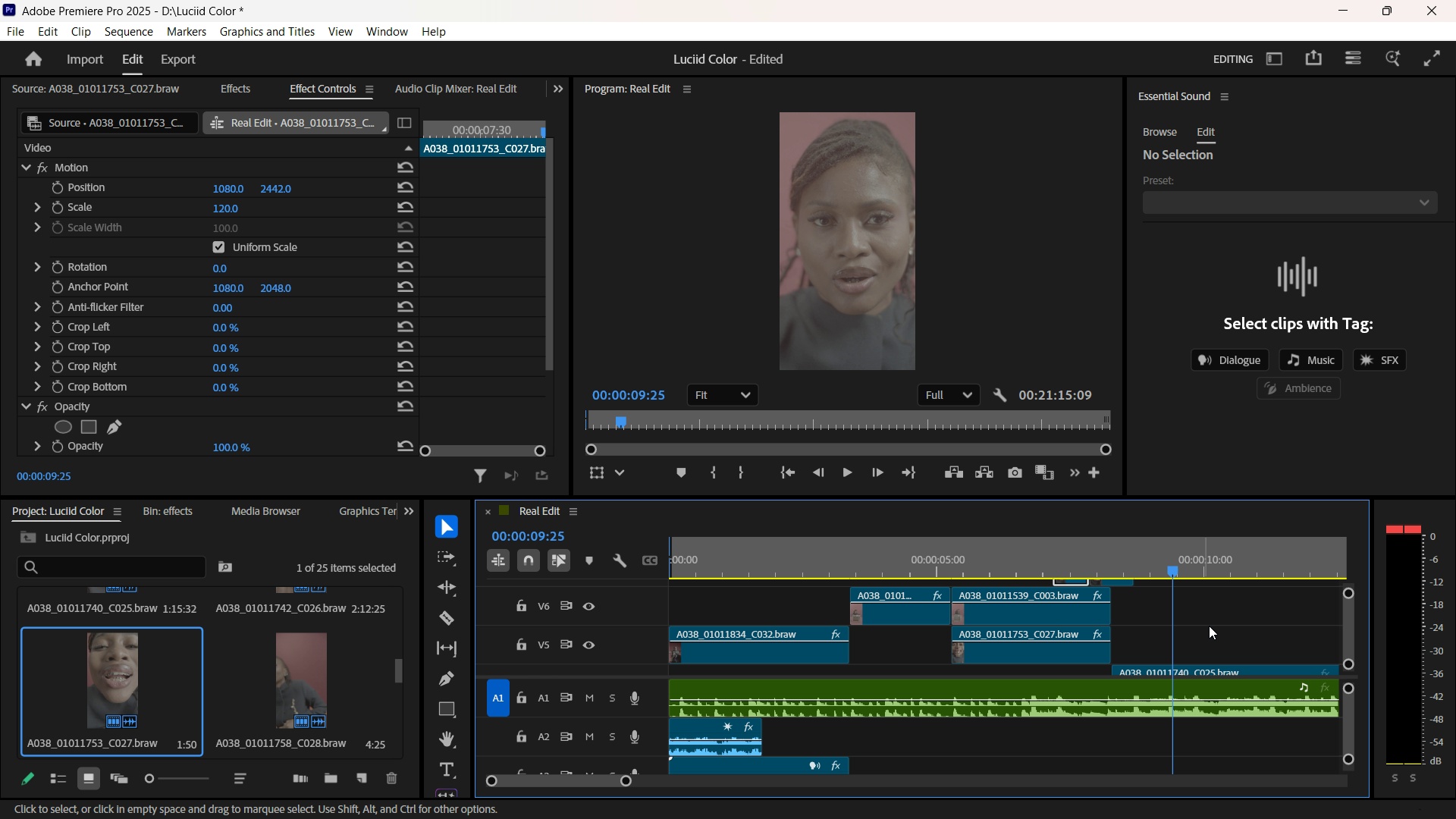 
key(Space)
 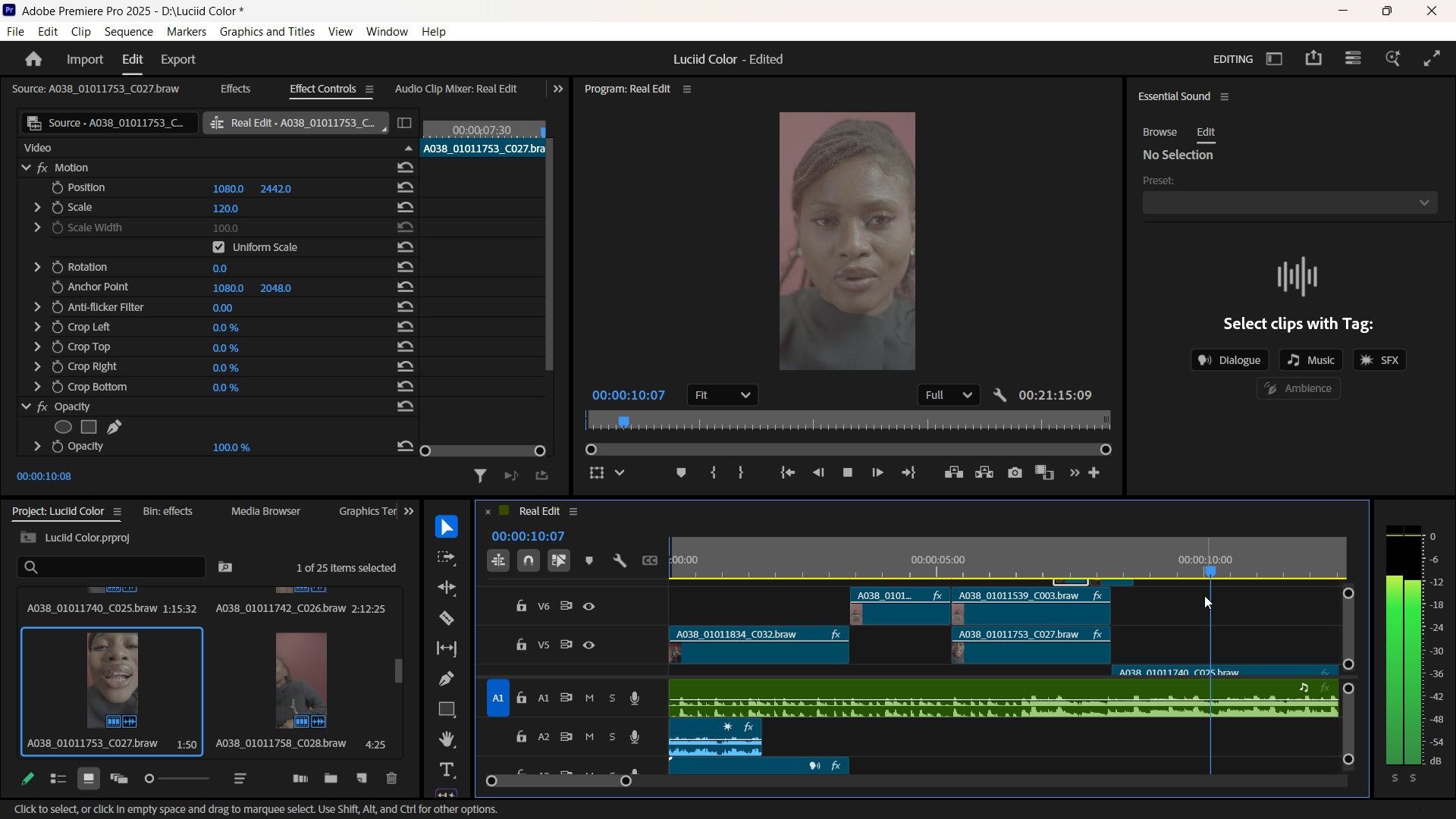 
key(Space)
 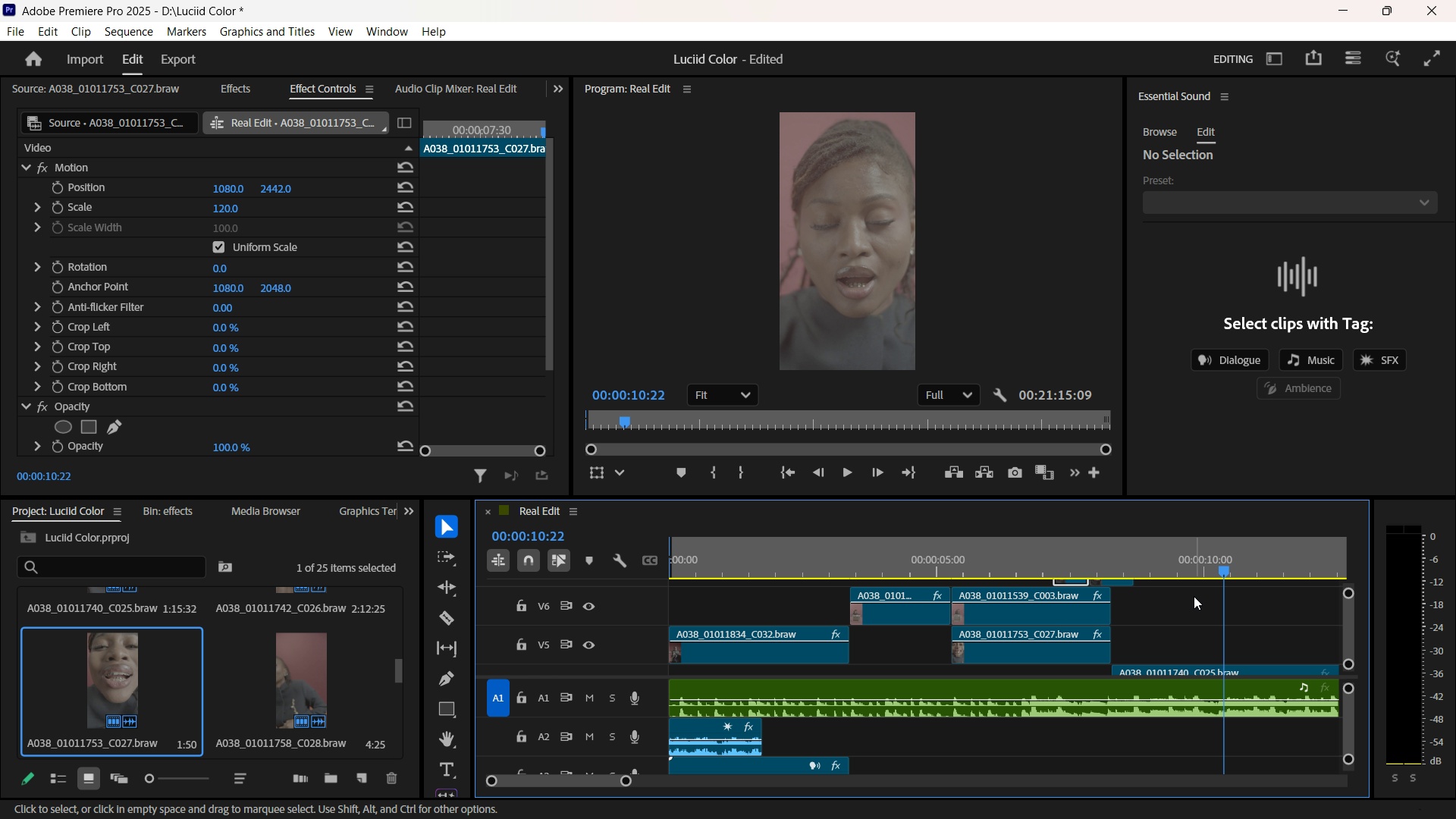 
key(Space)
 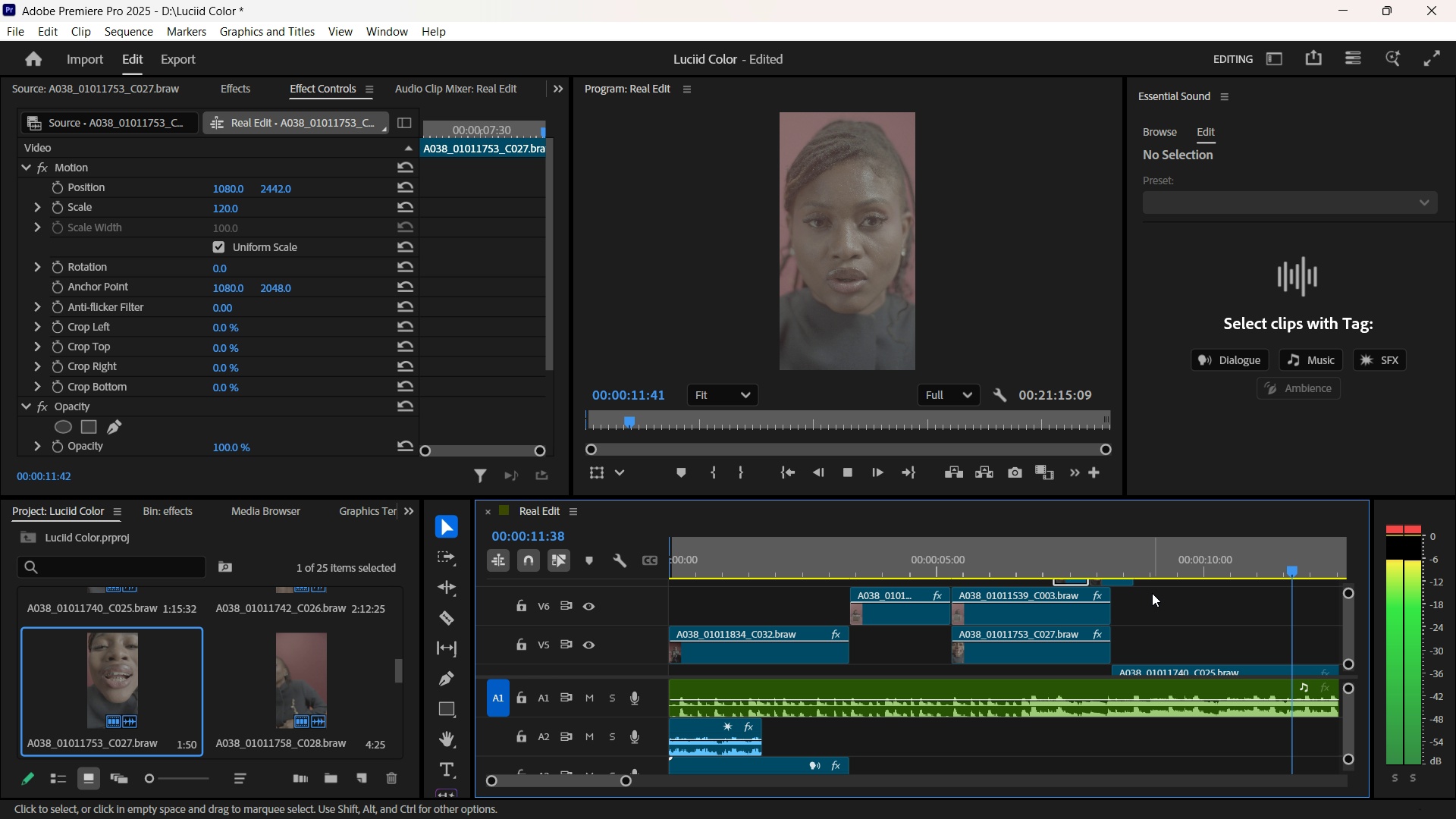 
key(Space)
 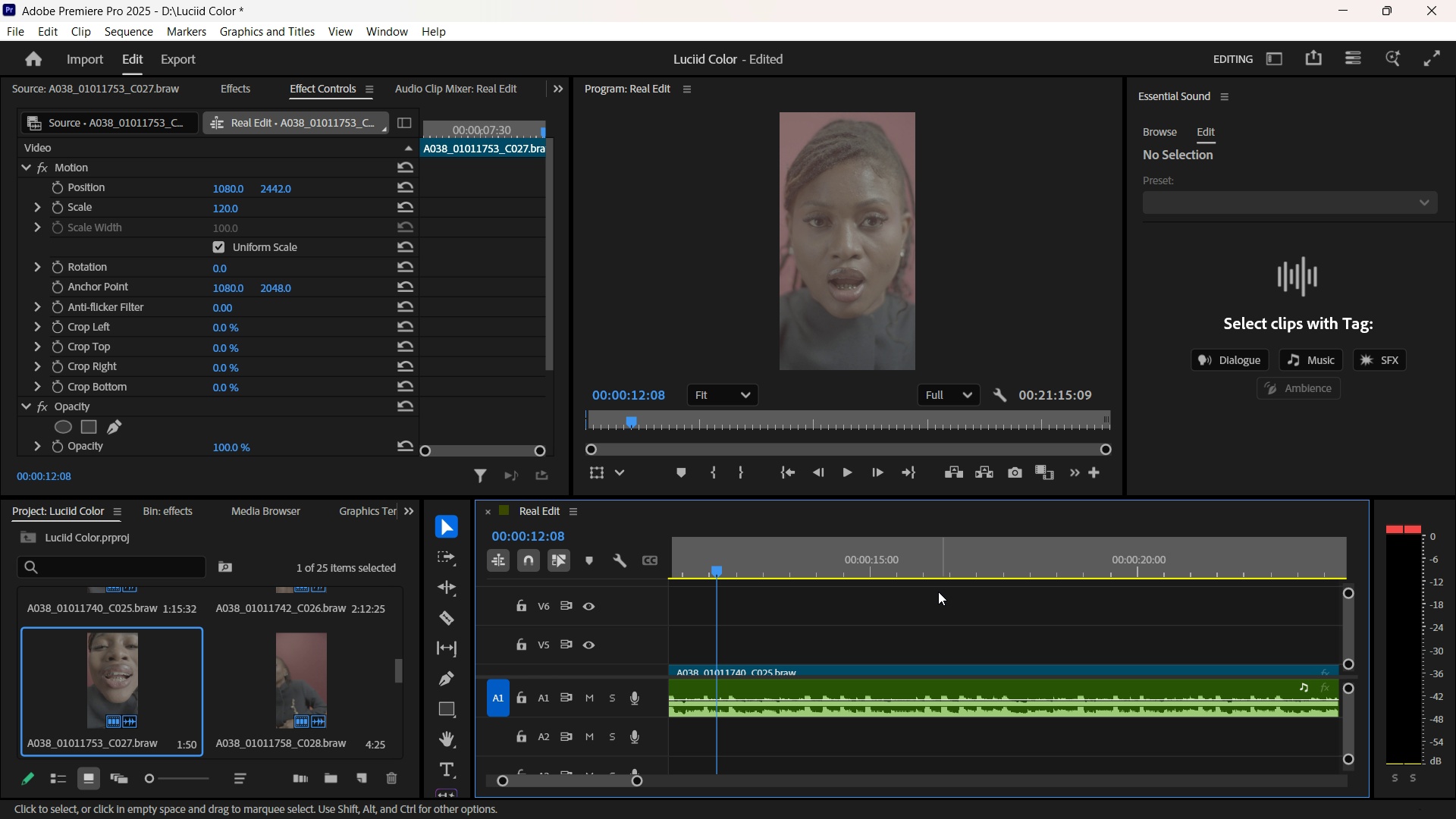 
key(Space)
 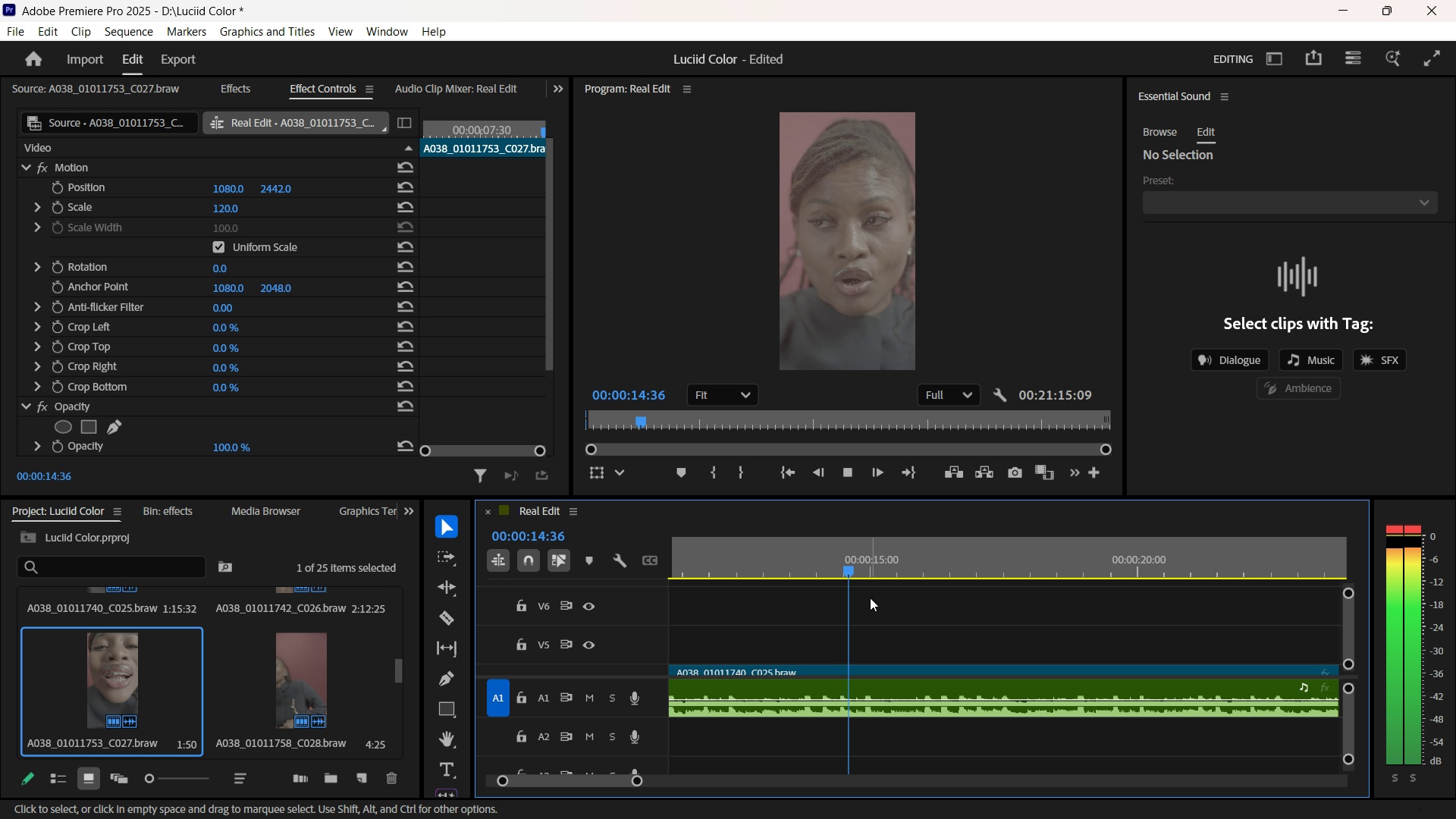 
key(Space)
 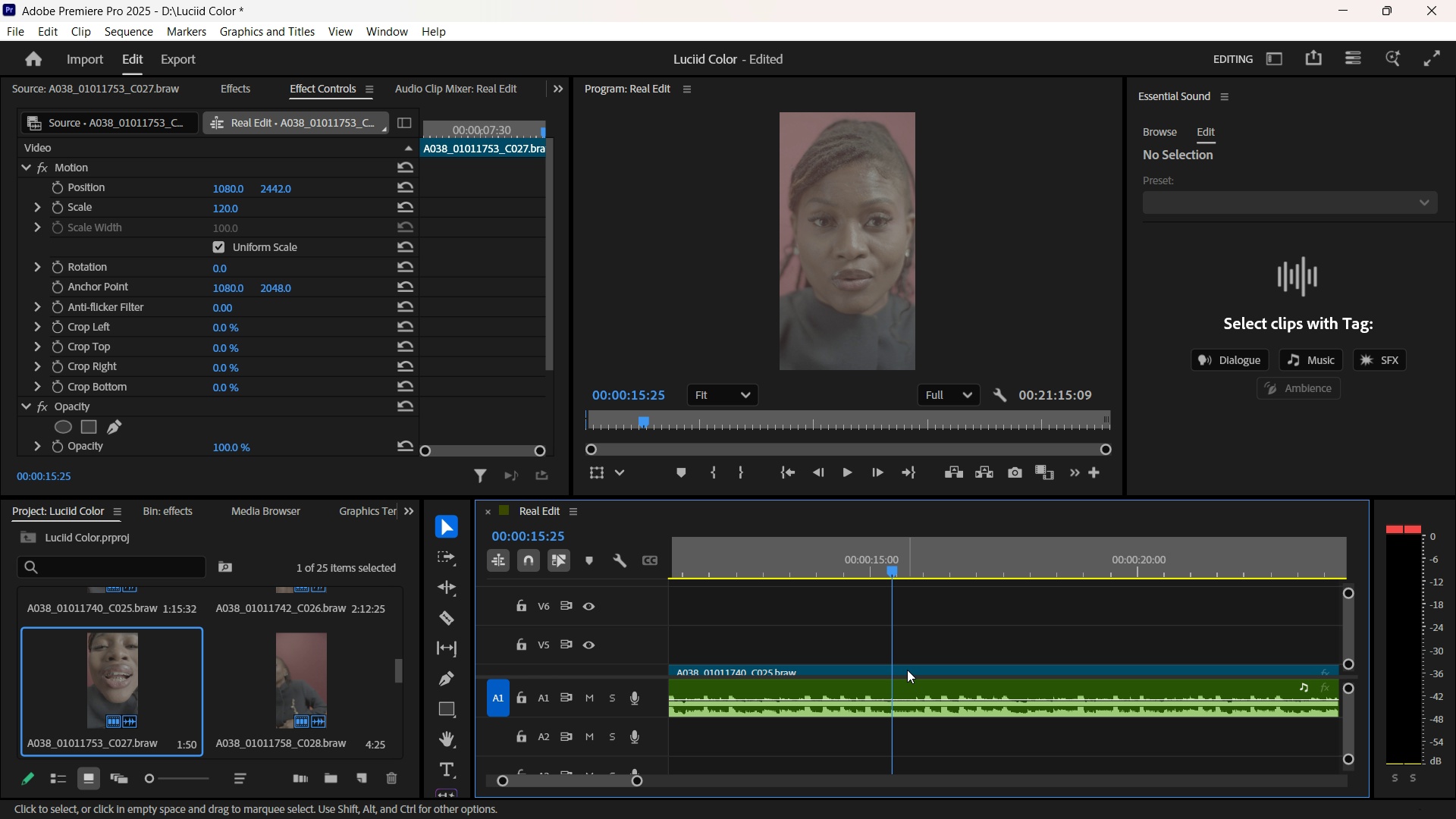 
left_click([907, 670])
 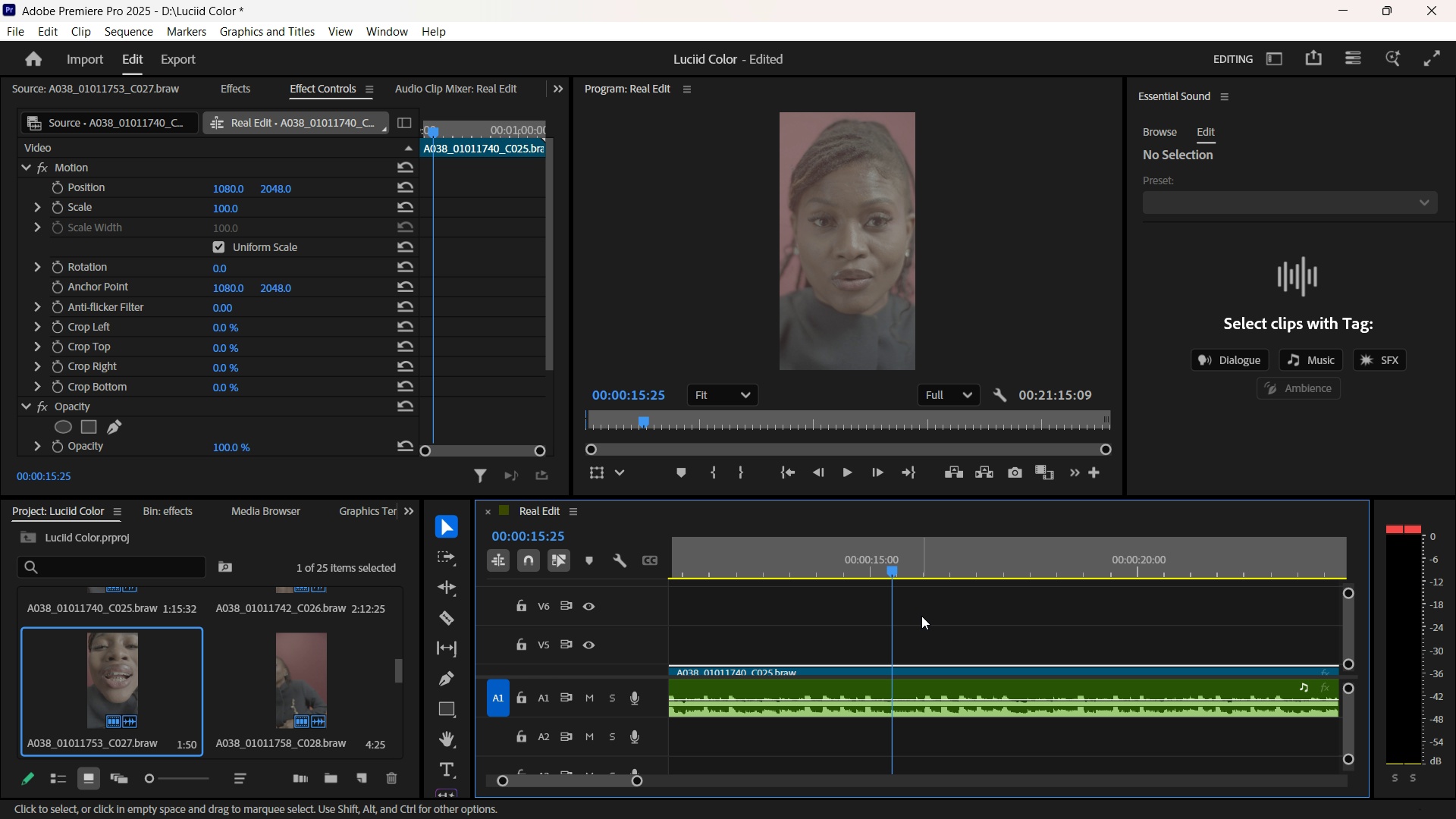 
hold_key(key=ControlLeft, duration=4.71)
scroll: coordinate [921, 616], scroll_direction: down, amount: 2.0
 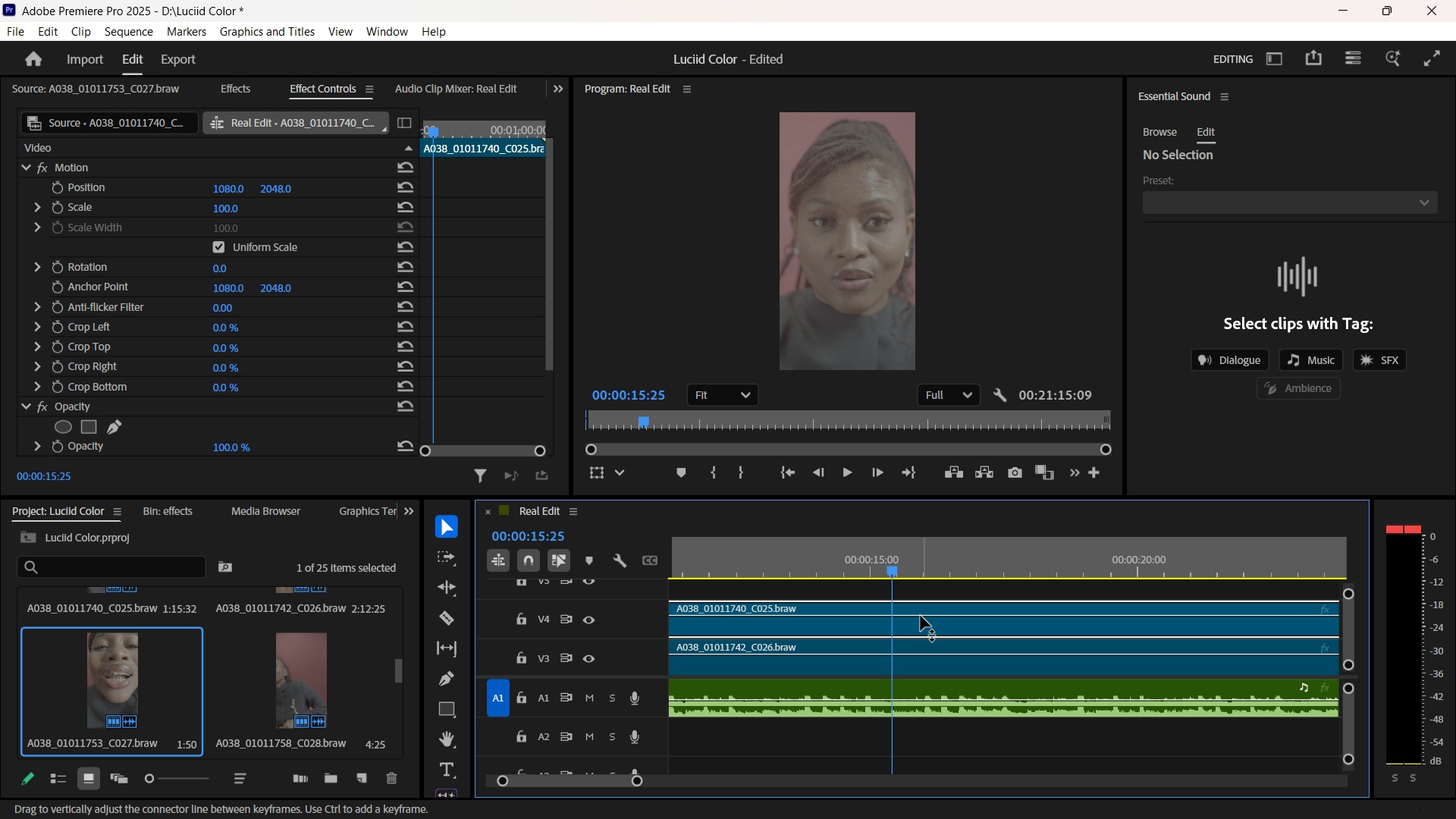 
hold_key(key=ControlLeft, duration=0.88)
scroll: coordinate [921, 616], scroll_direction: up, amount: 2.0
 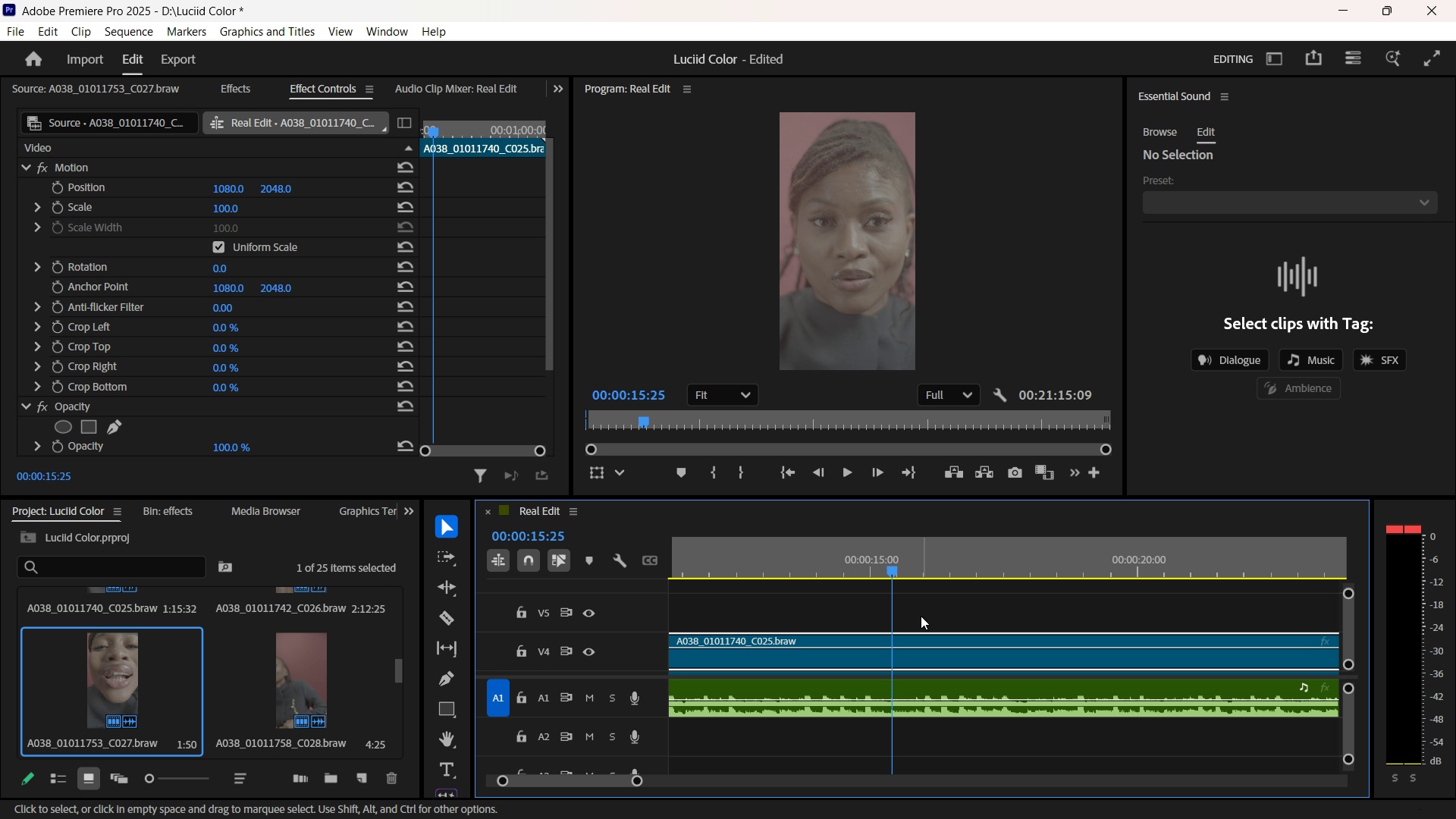 
key(Backquote)
 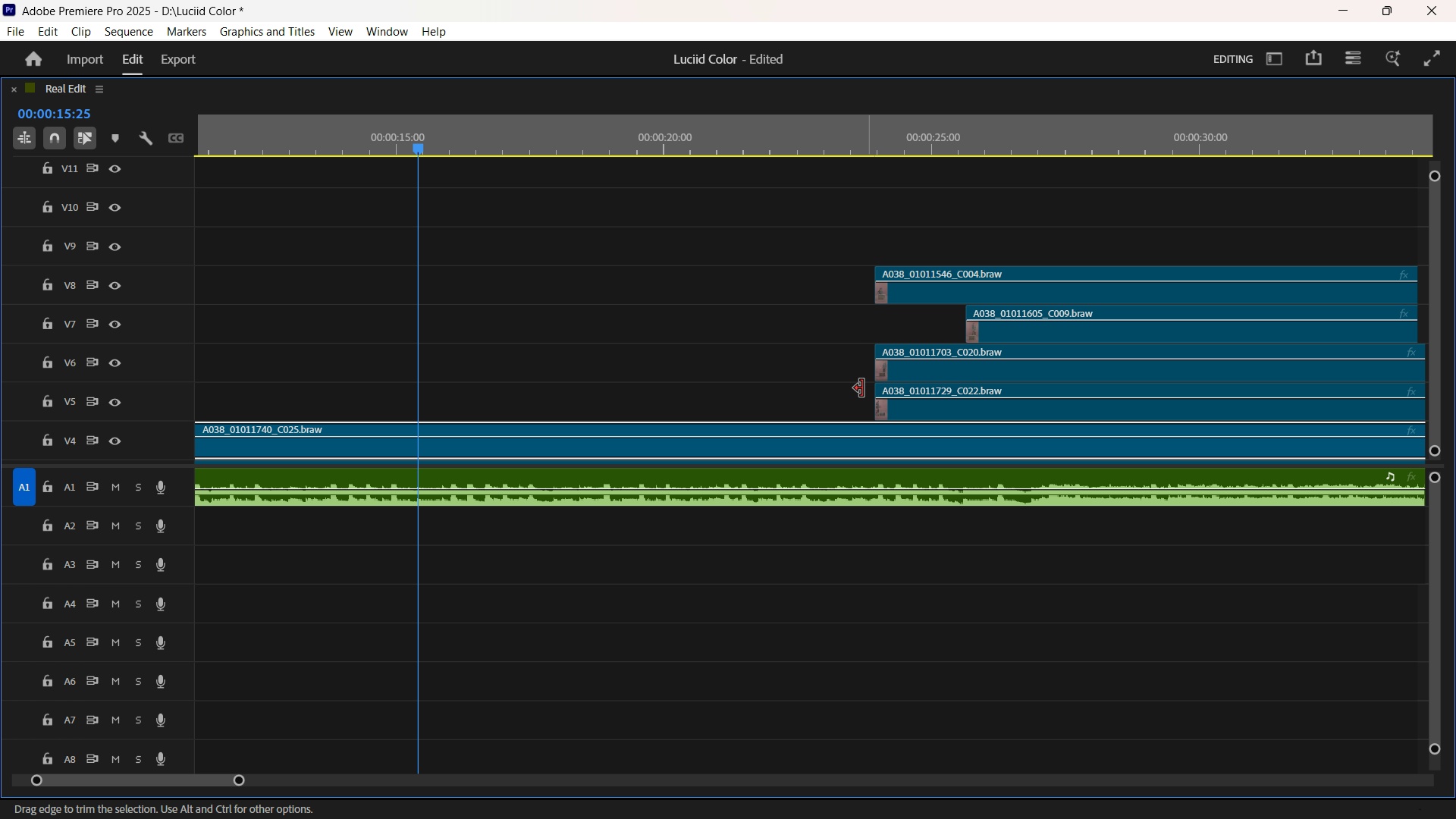 
wait(5.5)
 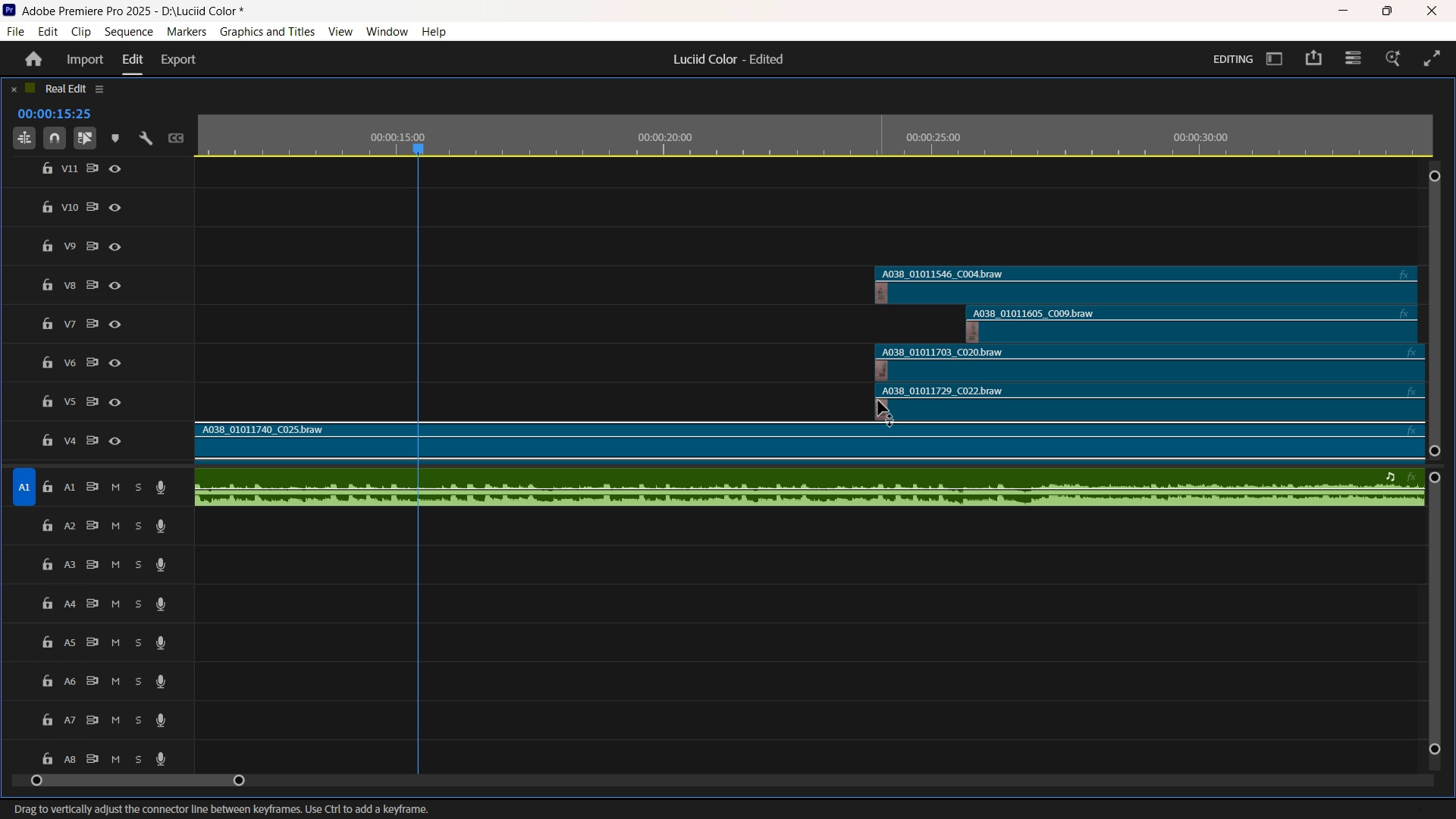 
key(Equal)
 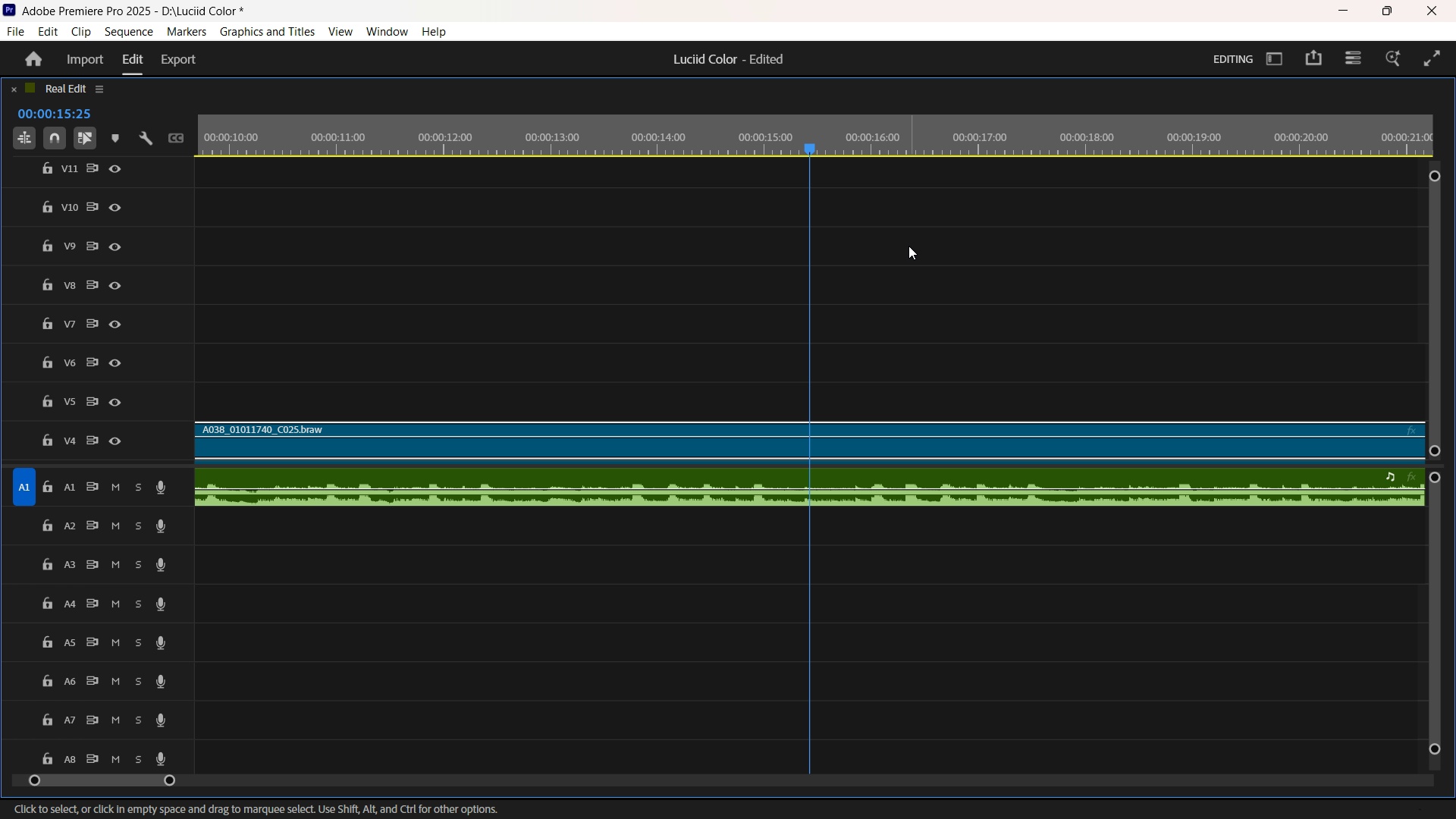 
scroll: coordinate [909, 246], scroll_direction: down, amount: 33.0
 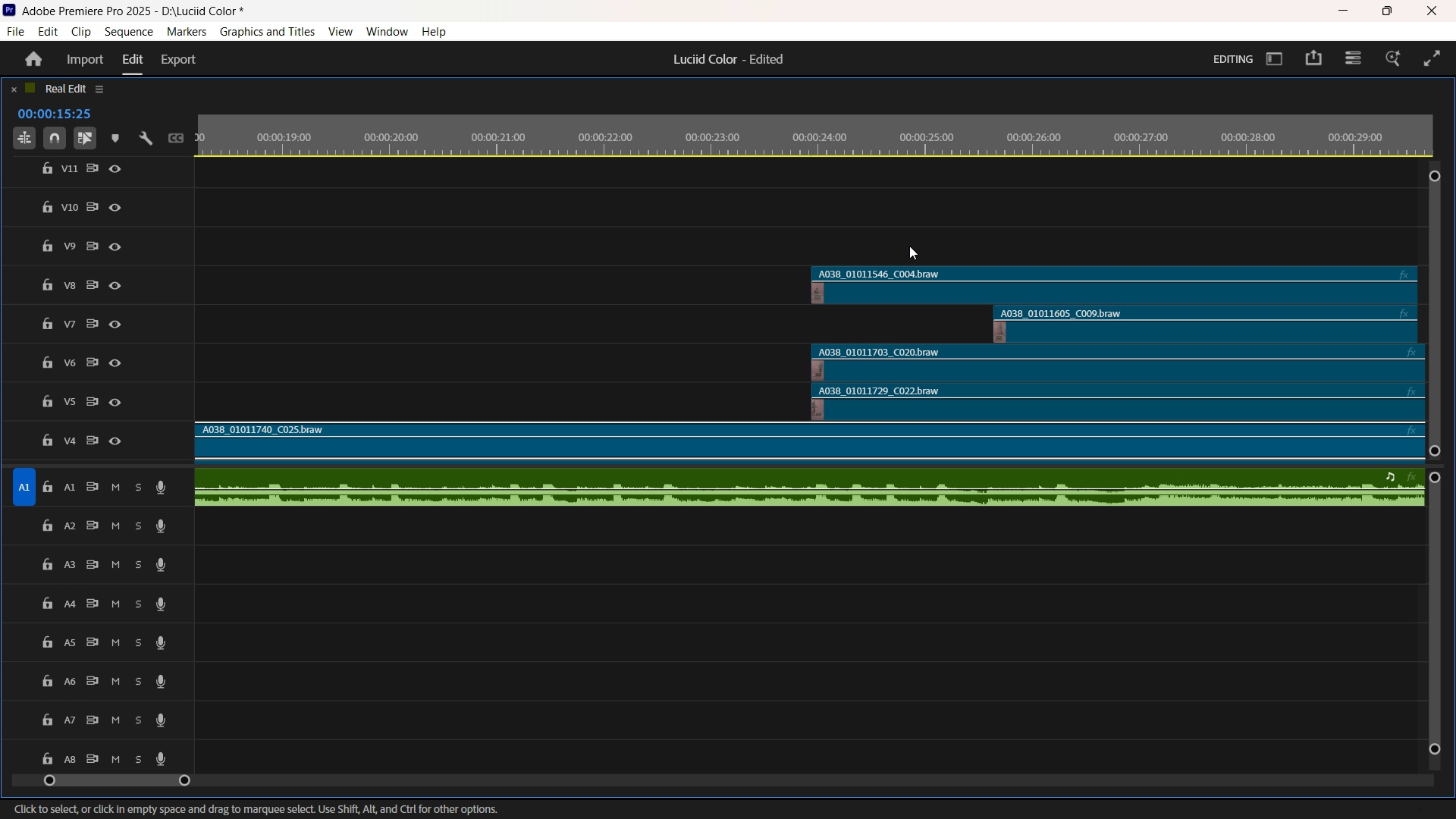 
scroll: coordinate [909, 246], scroll_direction: up, amount: 26.0
 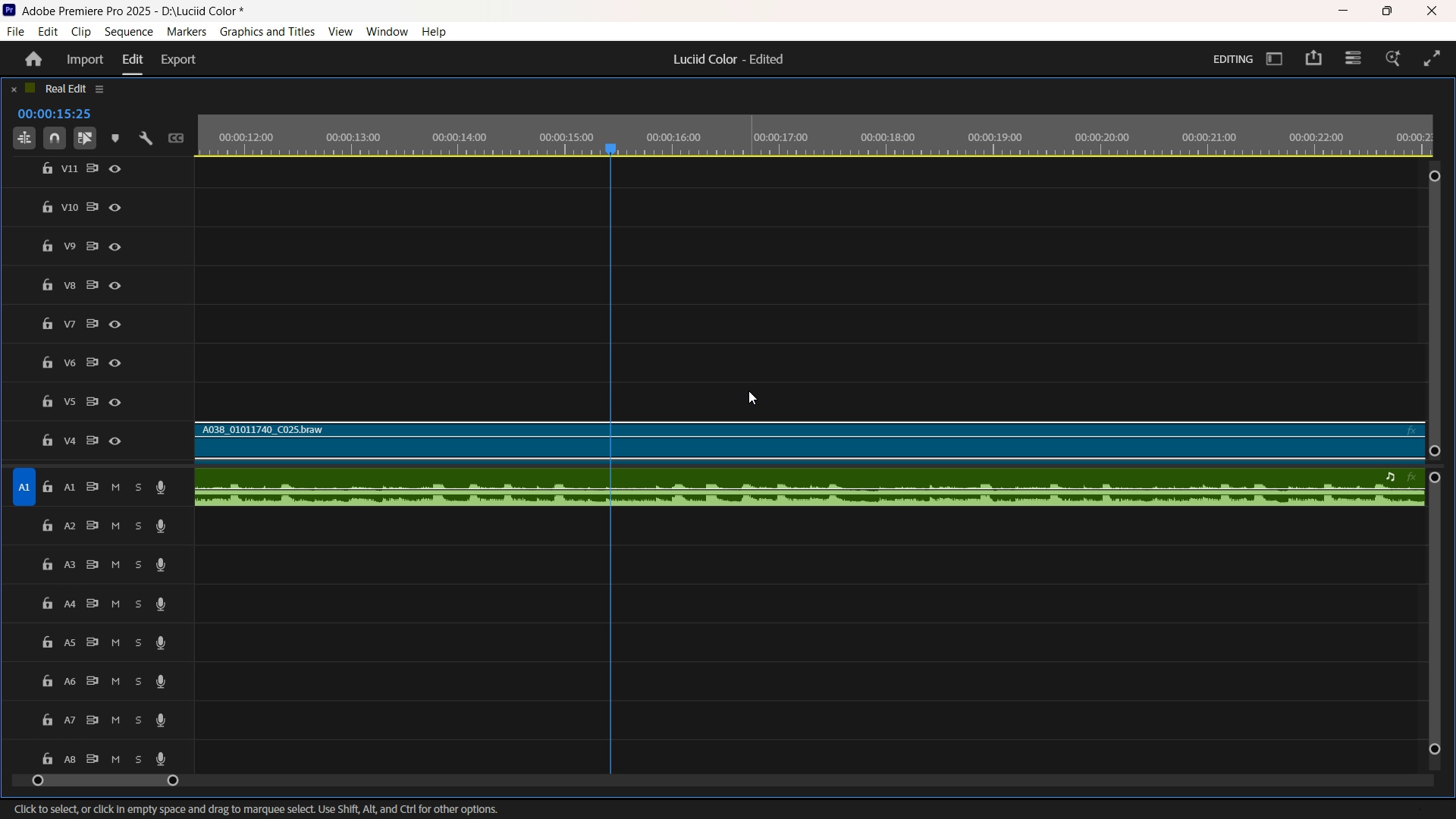 
hold_key(key=ControlLeft, duration=2.1)
scroll: coordinate [748, 393], scroll_direction: down, amount: 3.0
 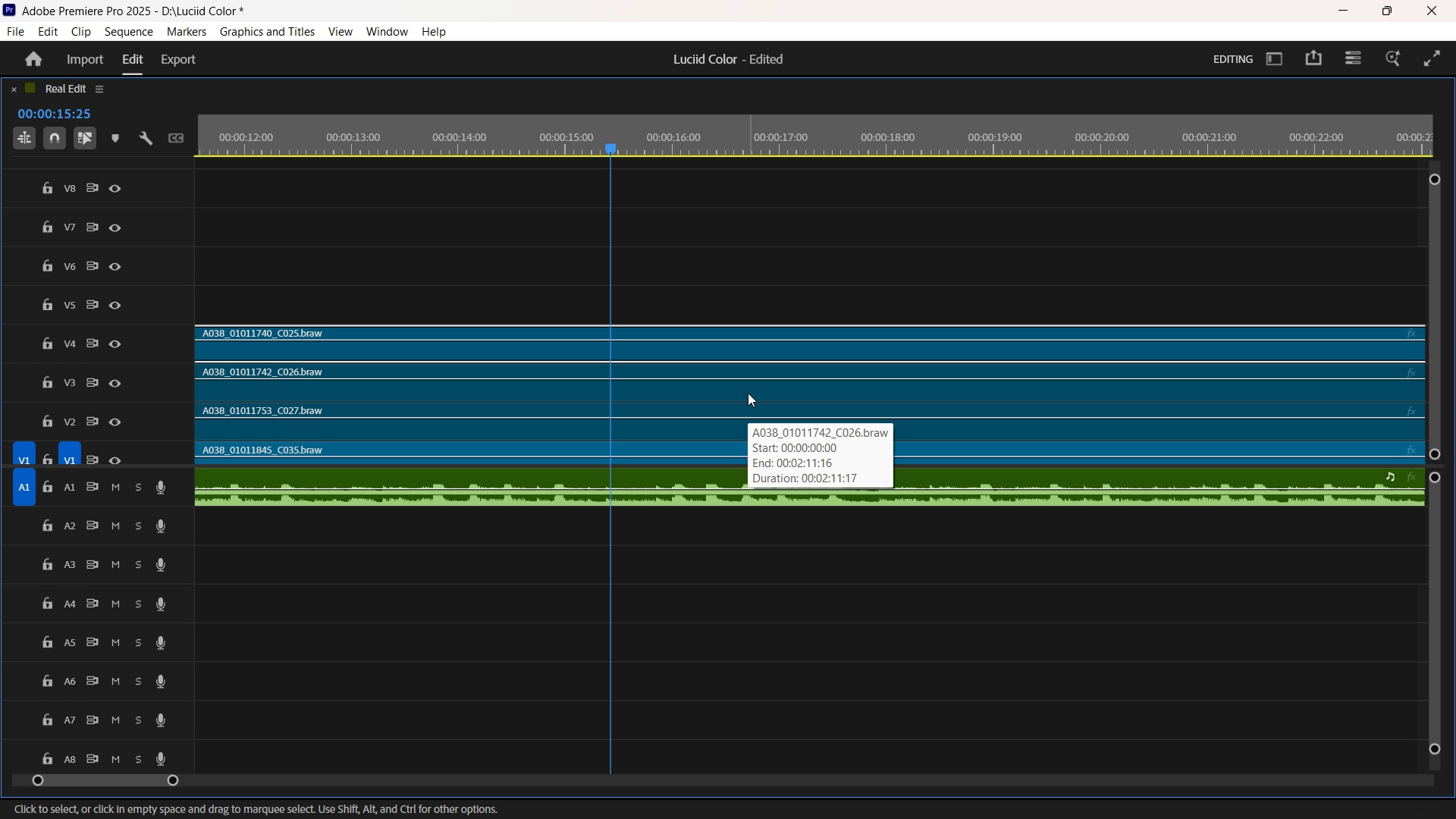 
scroll: coordinate [748, 393], scroll_direction: up, amount: 35.0
 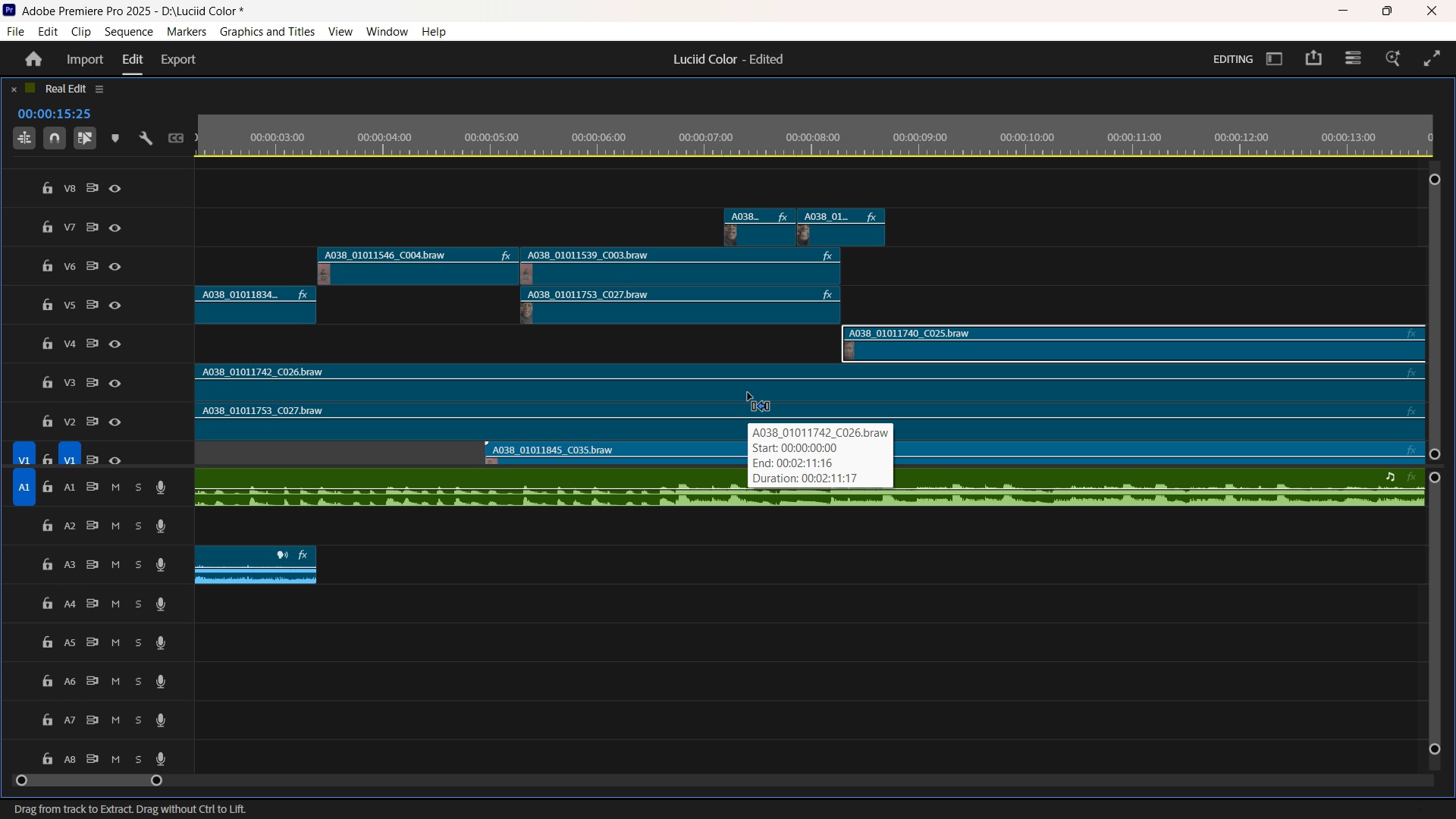 
hold_key(key=ControlLeft, duration=2.39)
scroll: coordinate [748, 393], scroll_direction: down, amount: 4.0
 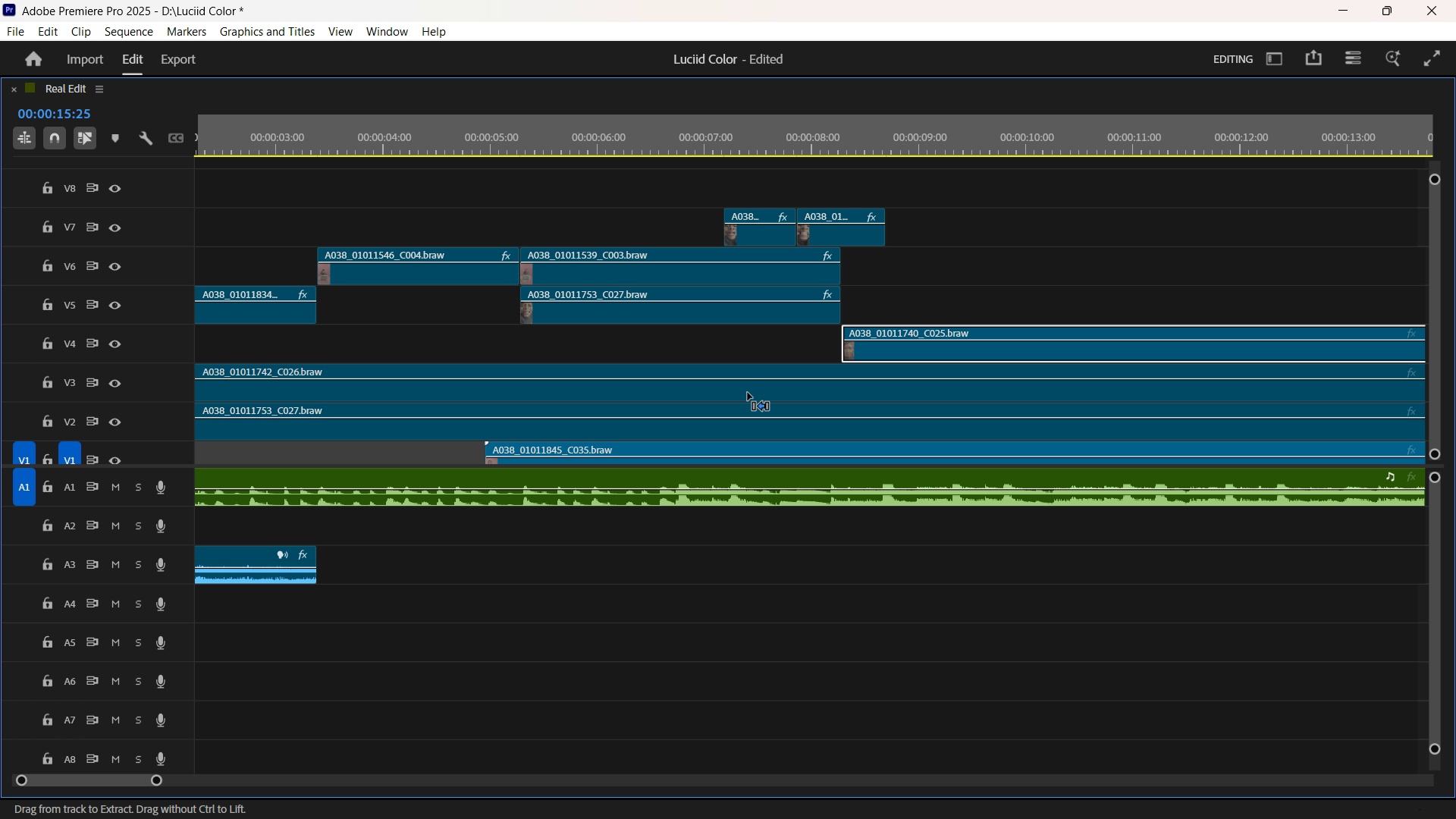 
scroll: coordinate [748, 393], scroll_direction: up, amount: 3.0
 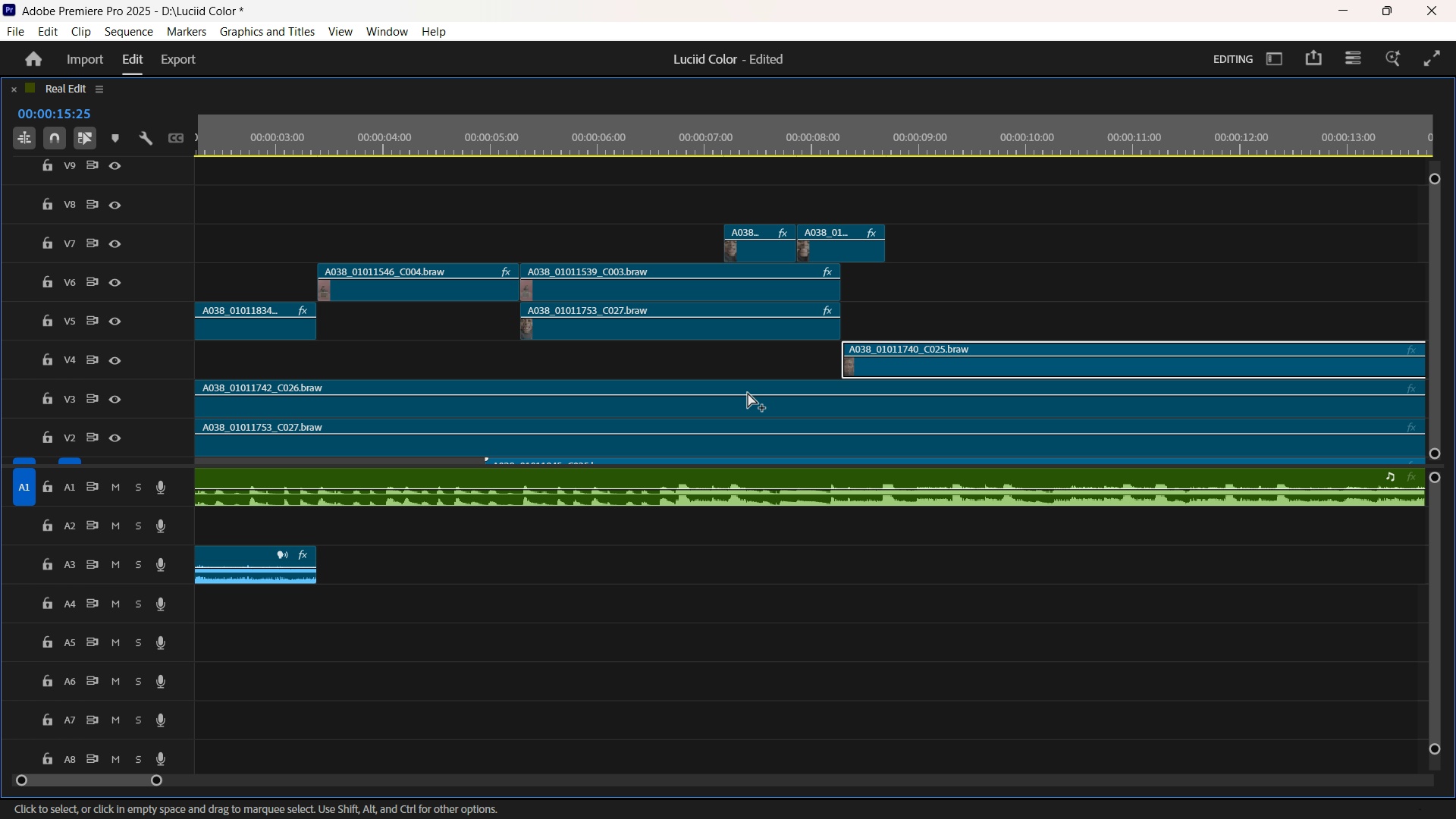 
scroll: coordinate [874, 393], scroll_direction: down, amount: 26.0
 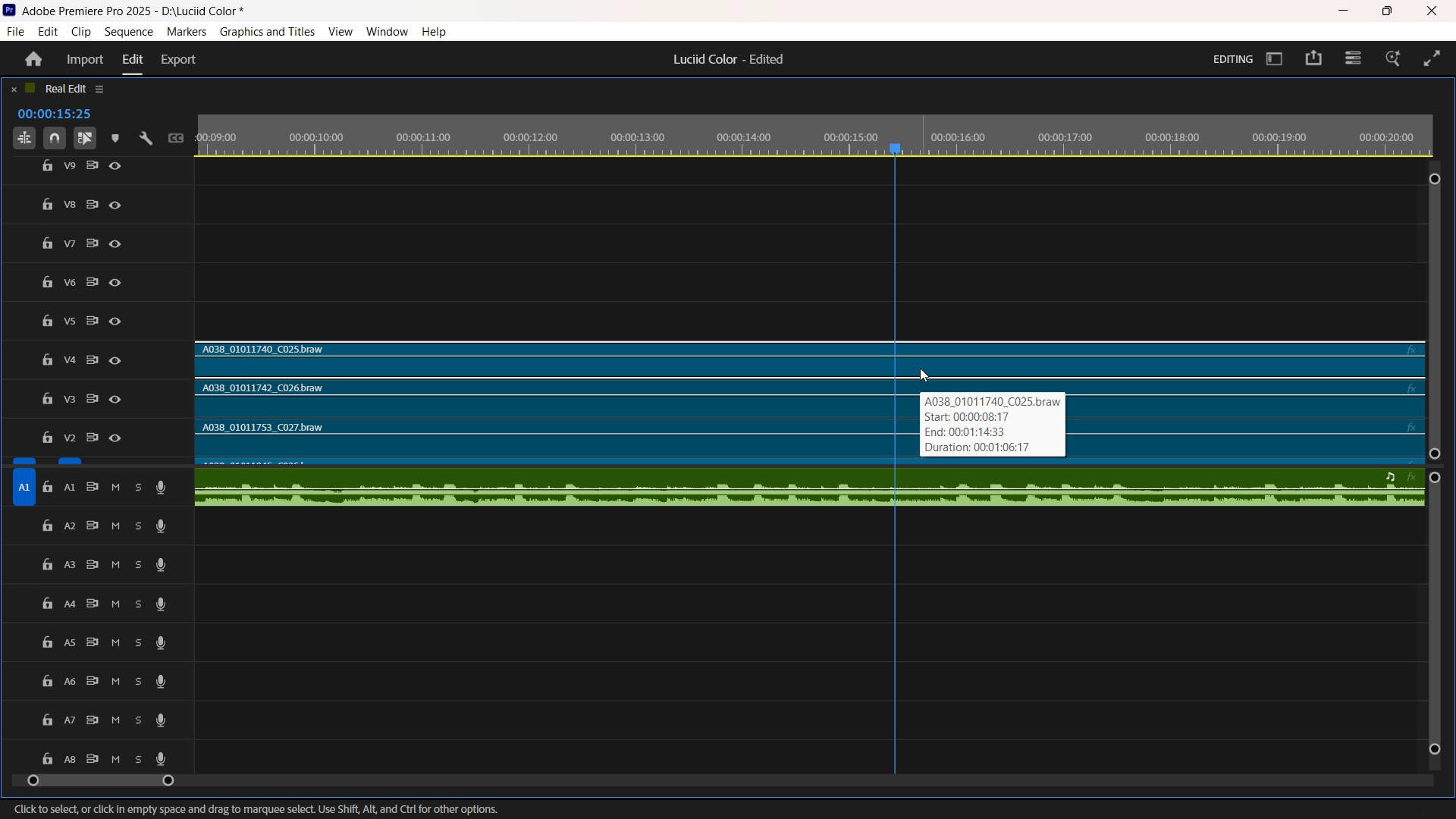 
wait(7.42)
 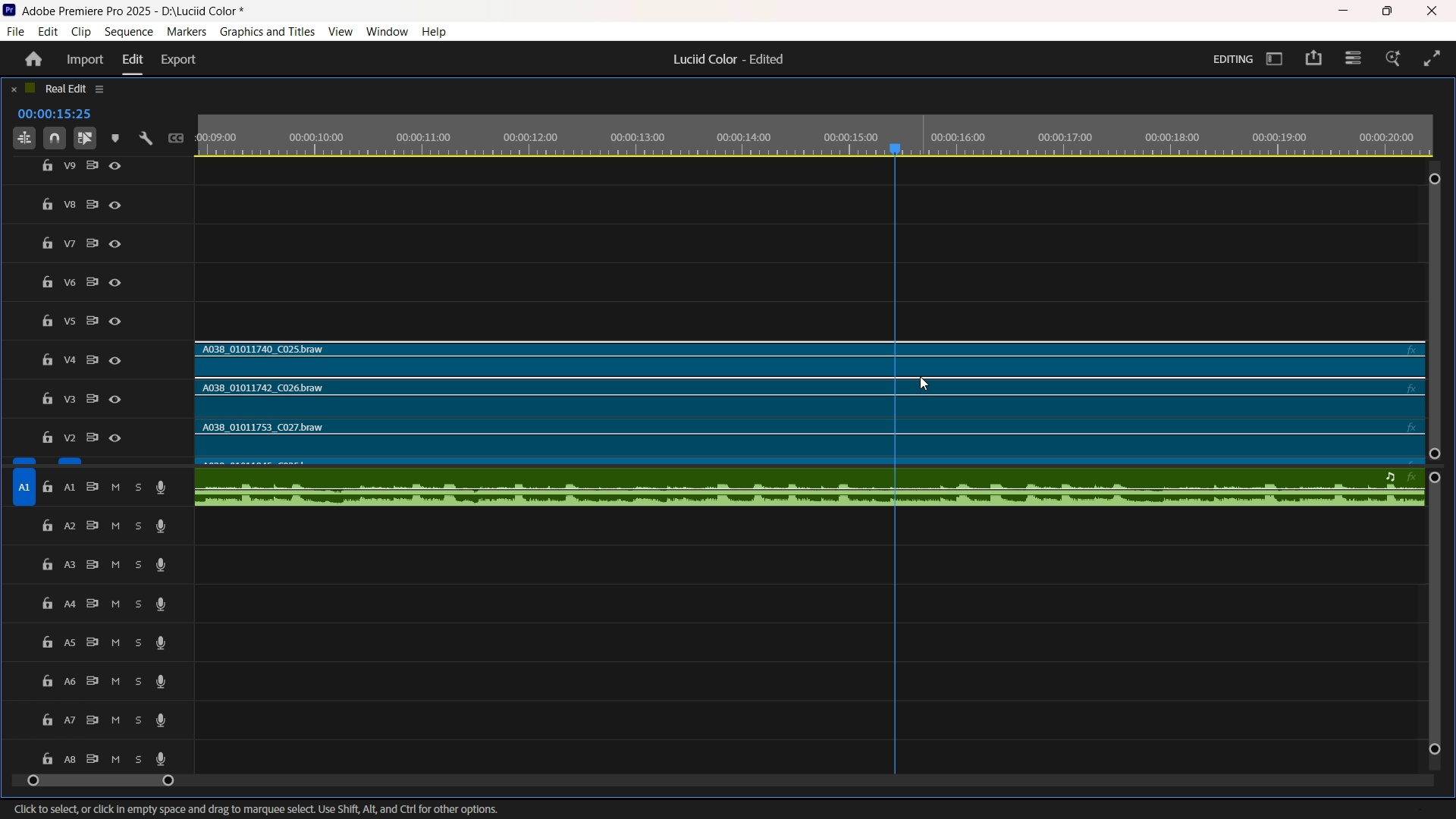 
key(Control+K)
 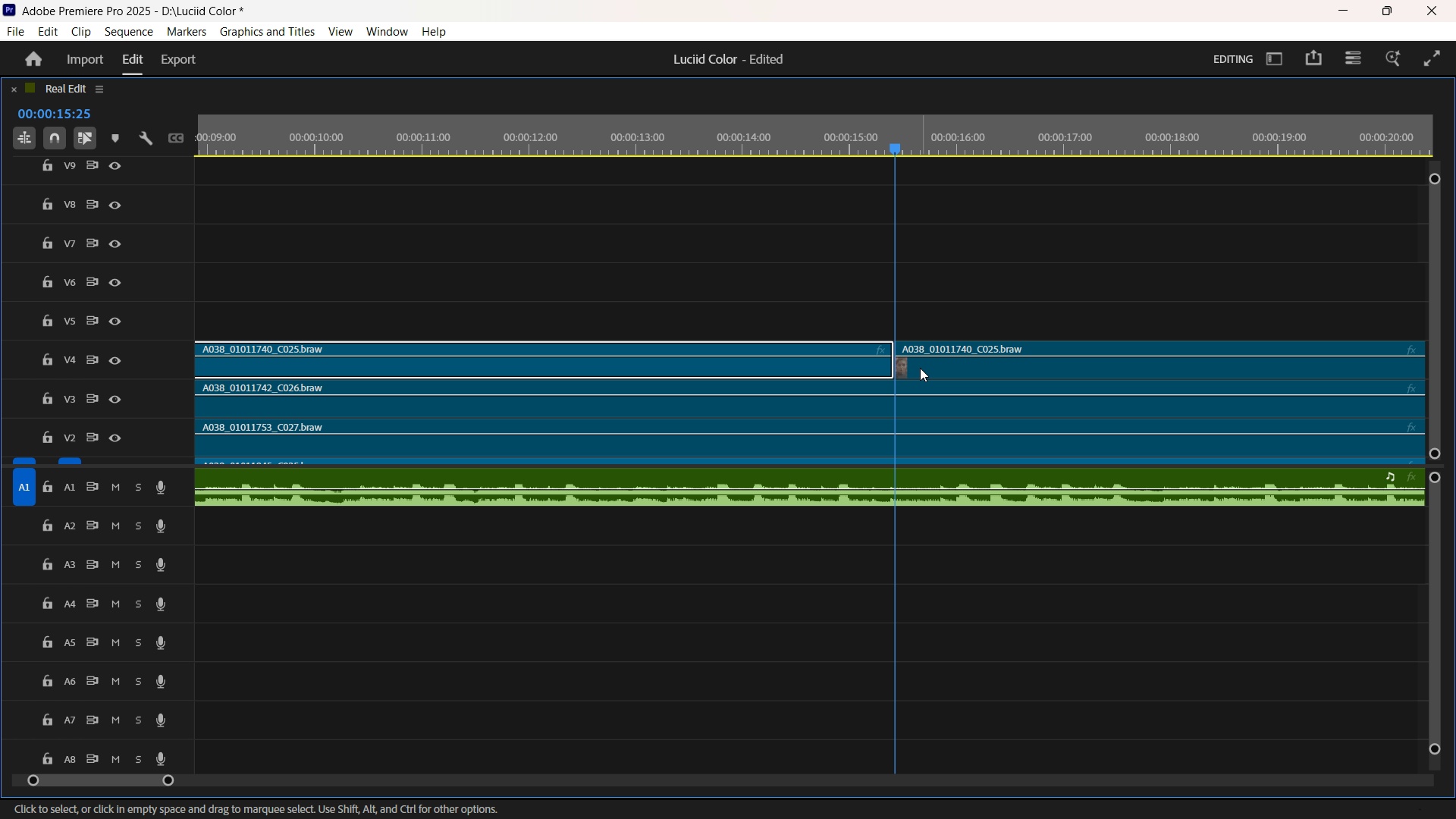 
left_click([920, 368])
 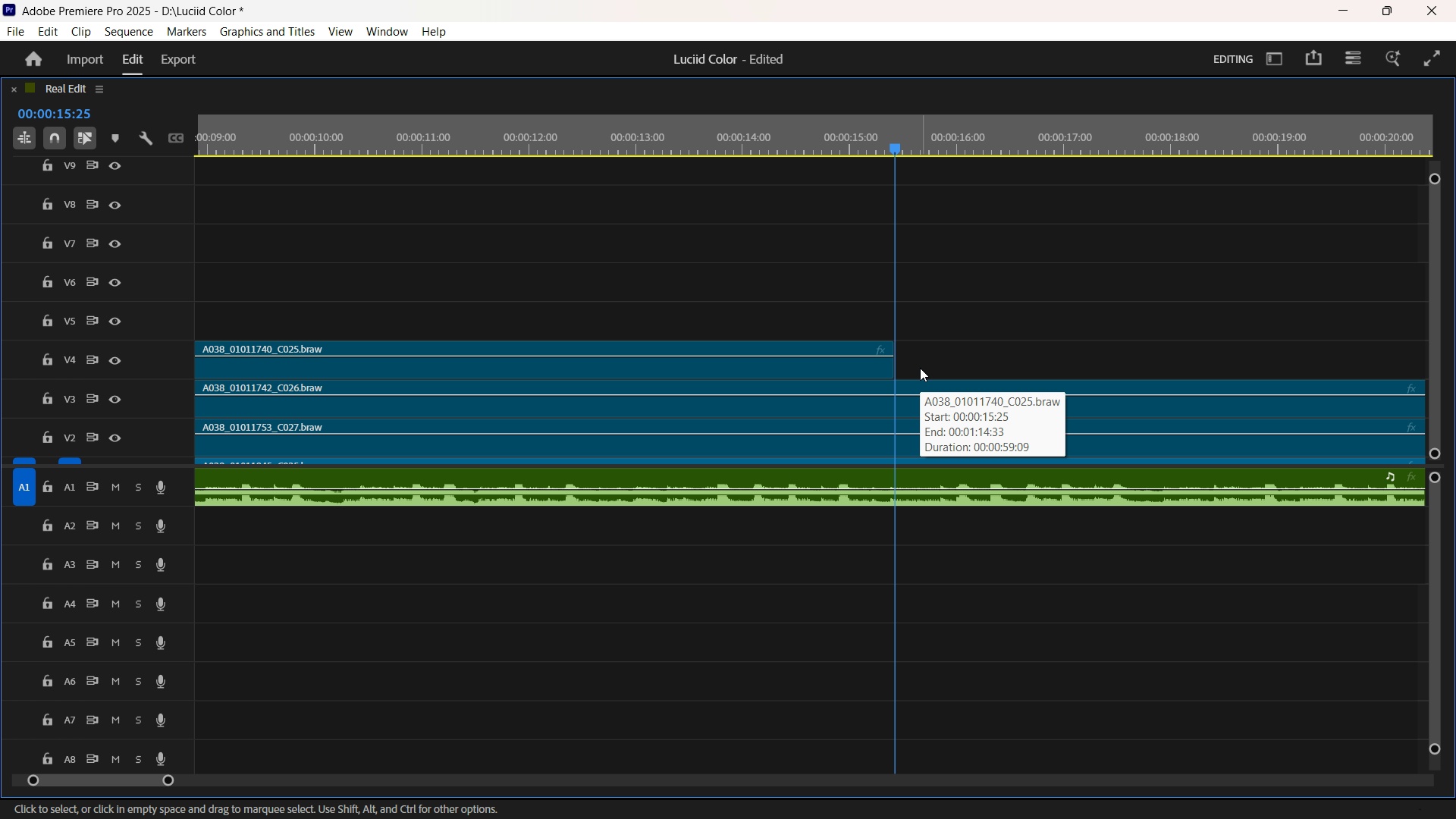 
key(Delete)
 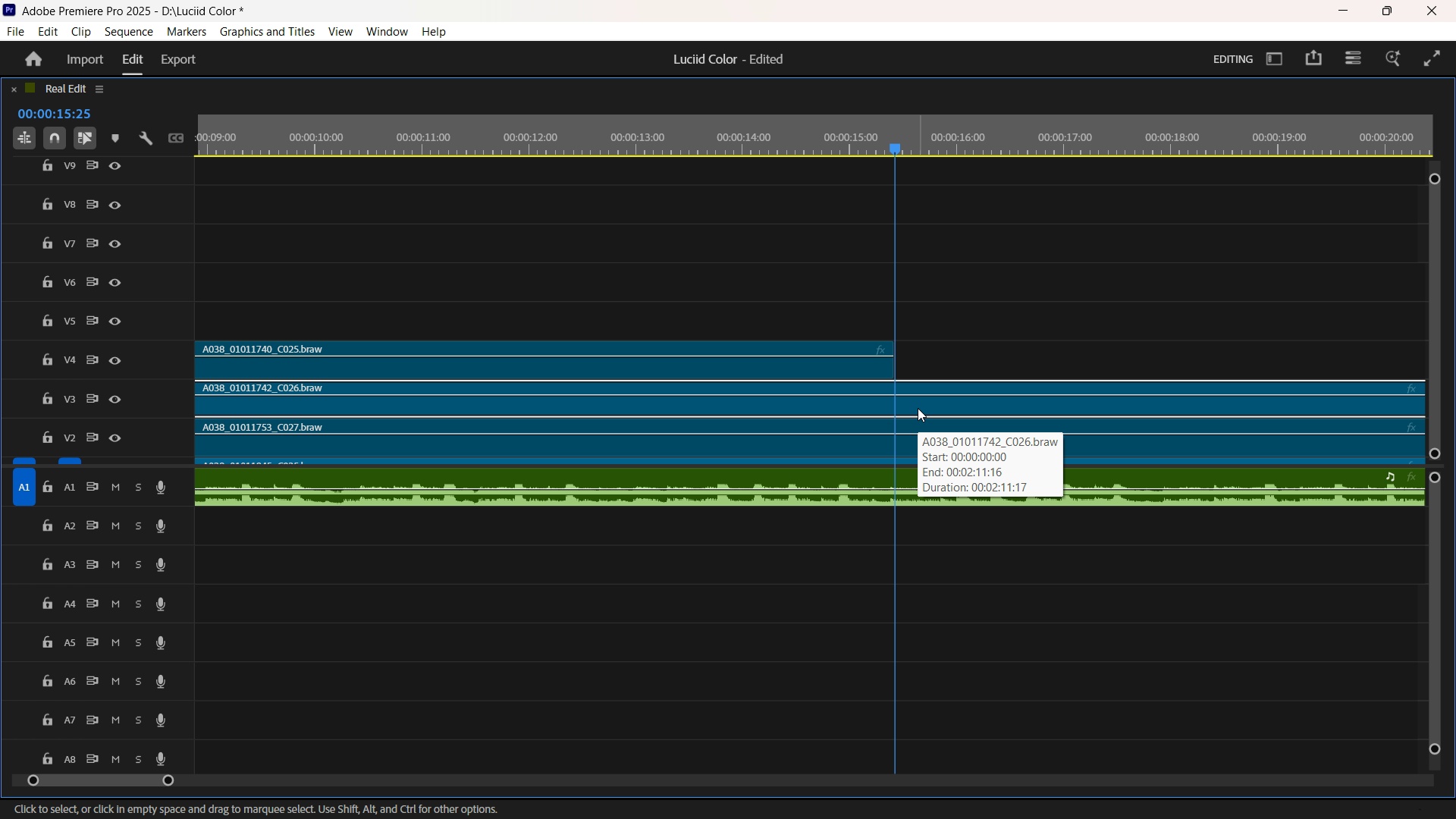 
wait(5.52)
 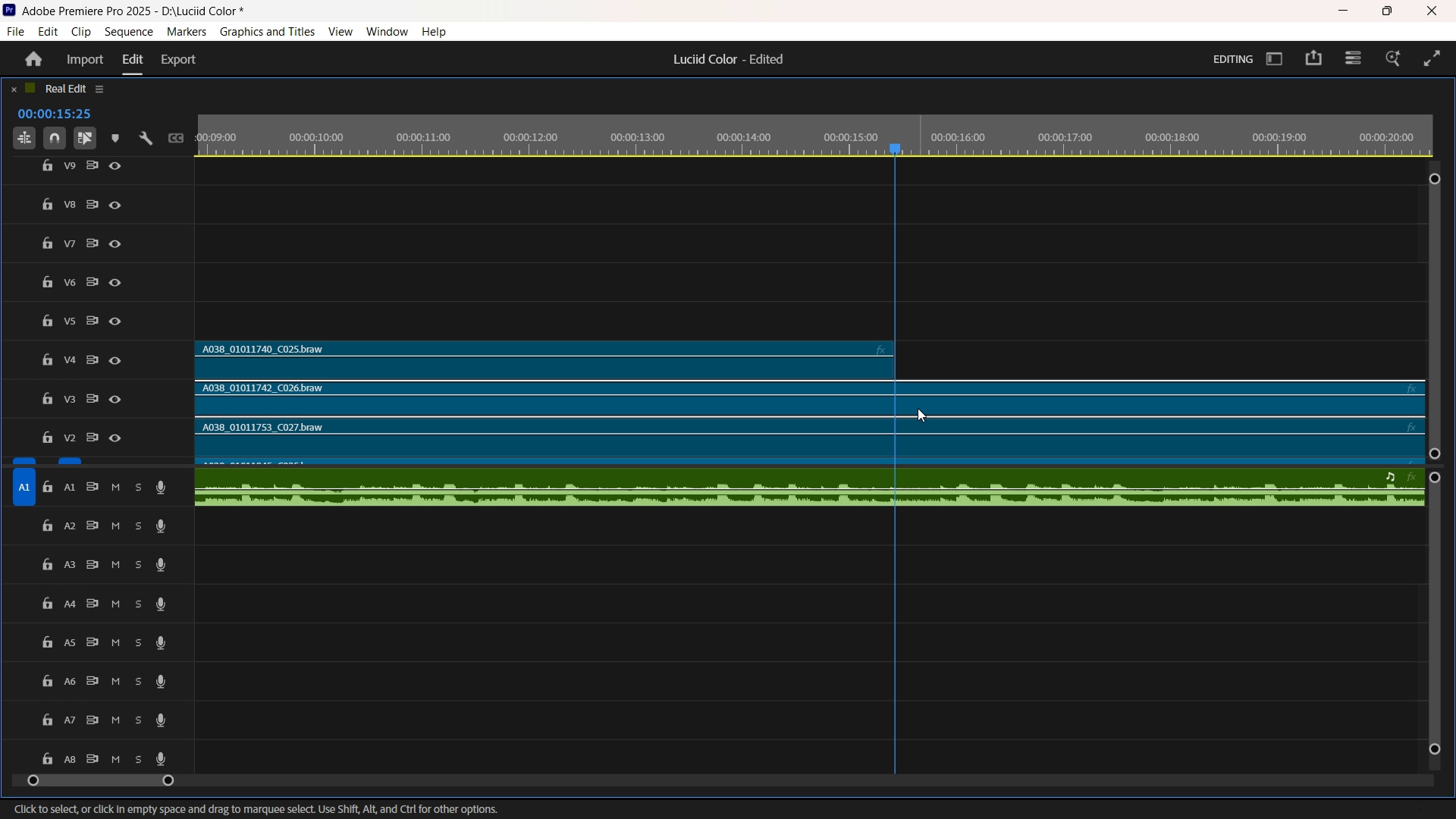 
key(Control+K)
 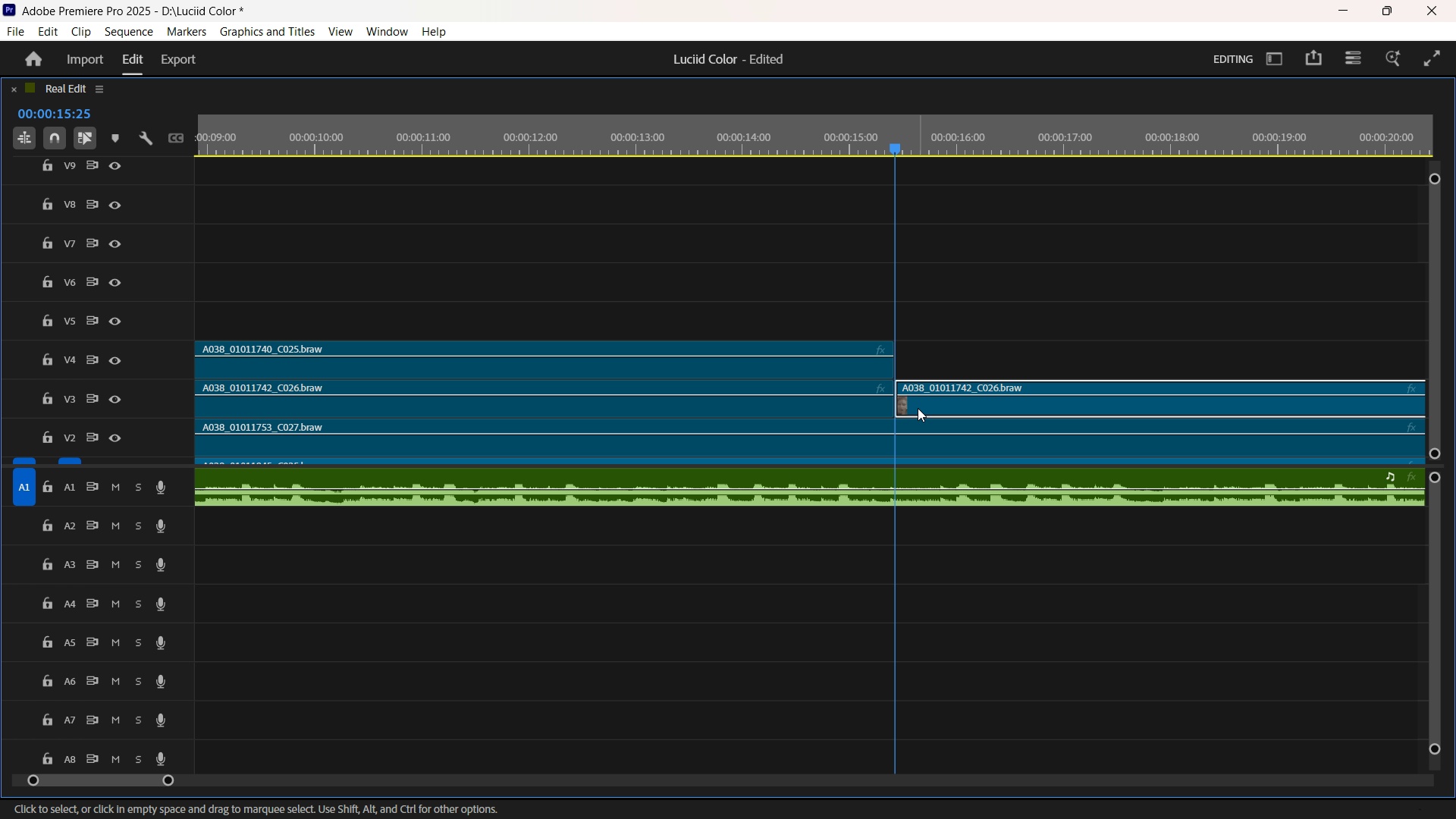 
left_click([918, 408])
 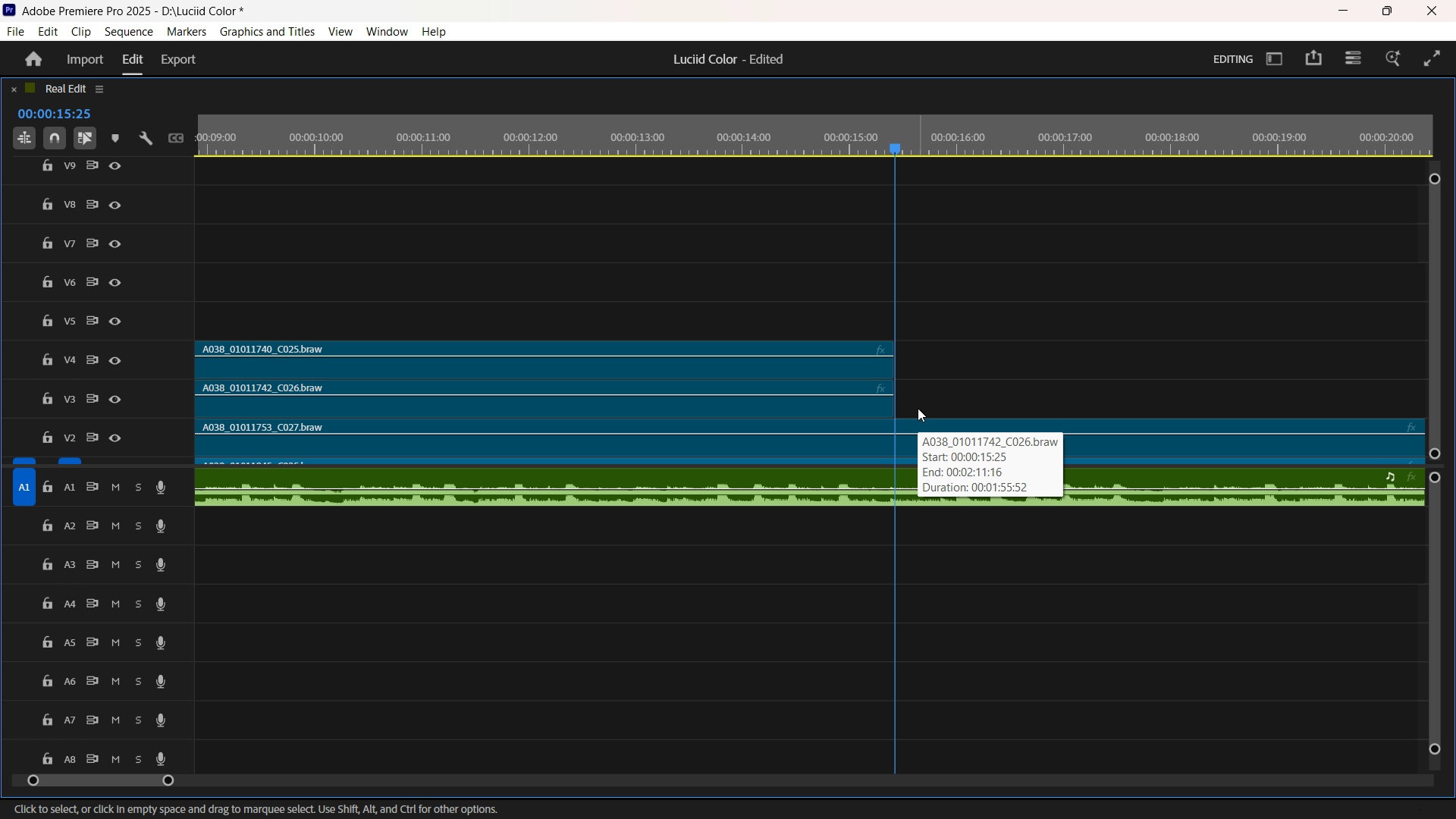 
key(Delete)